 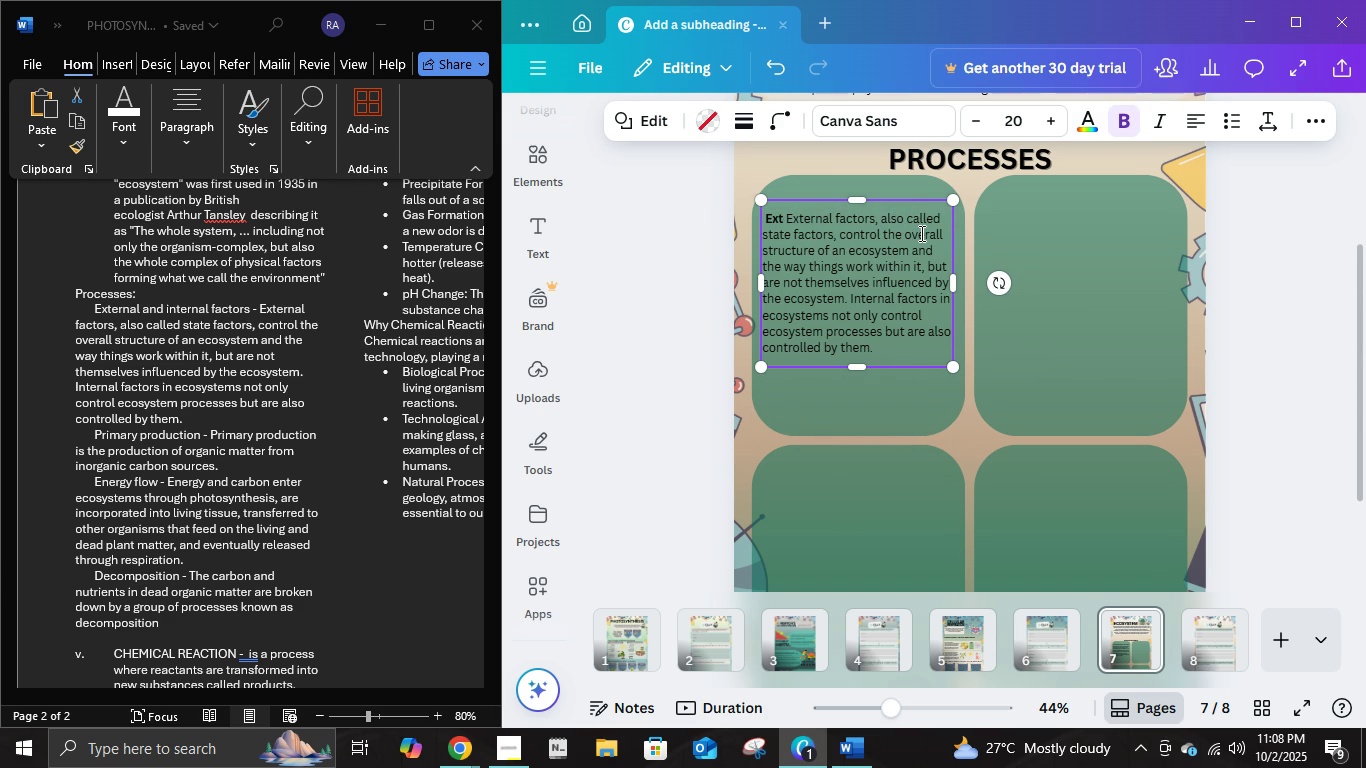 
key(Backspace)
 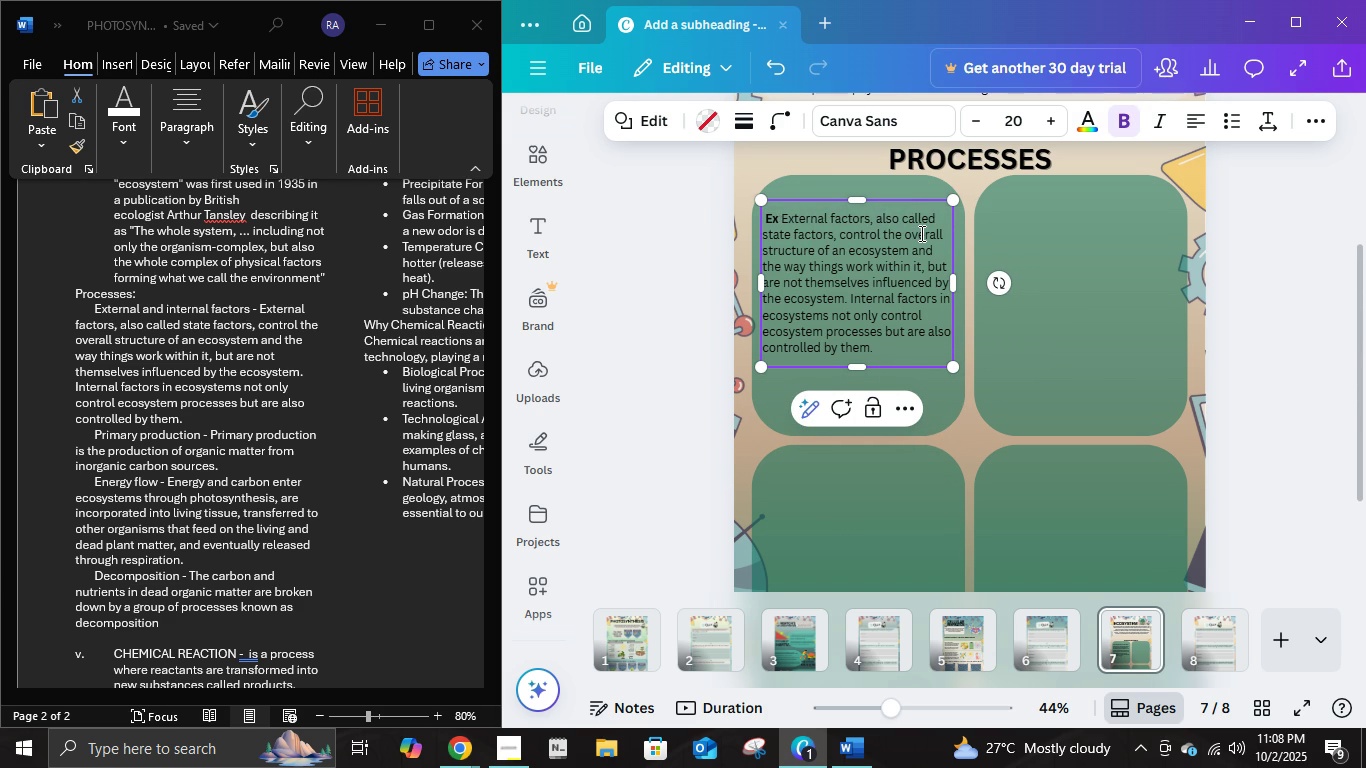 
key(Backspace)
 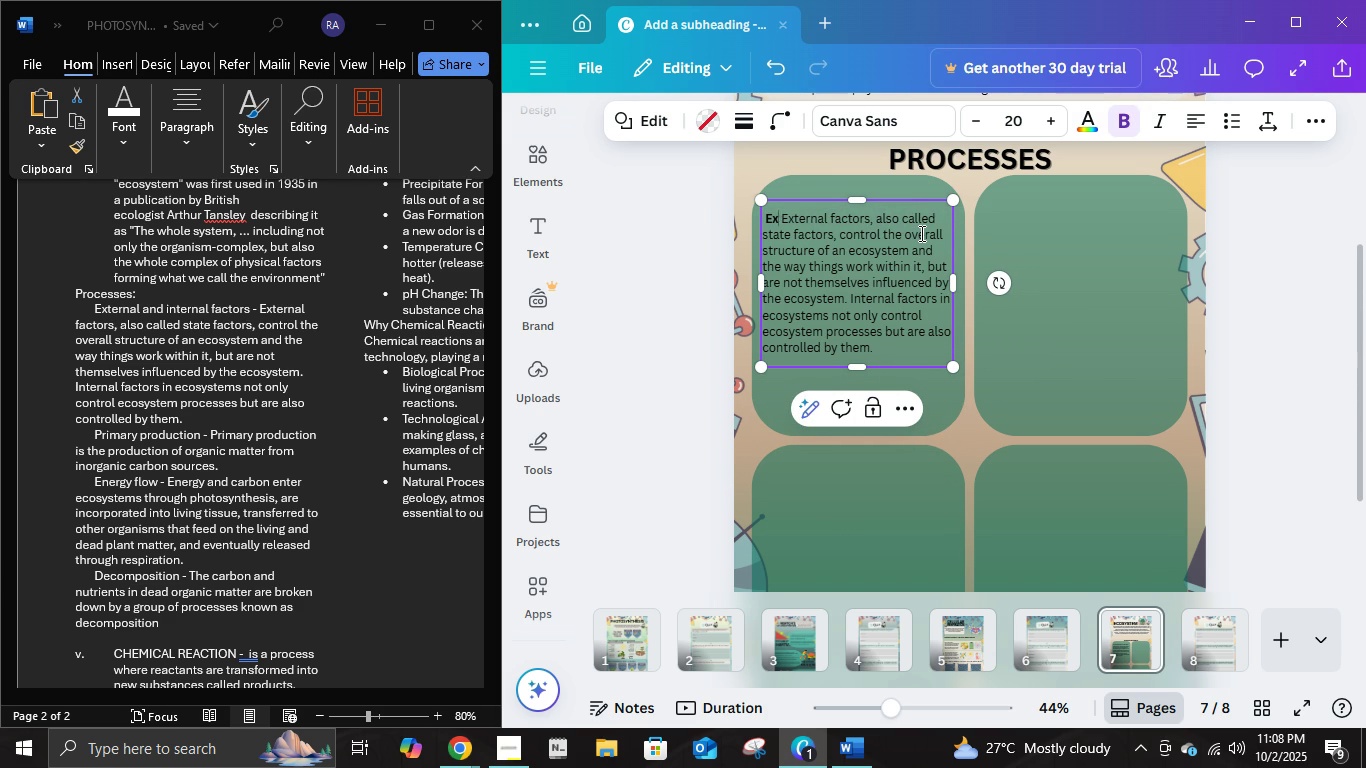 
key(Backspace)
 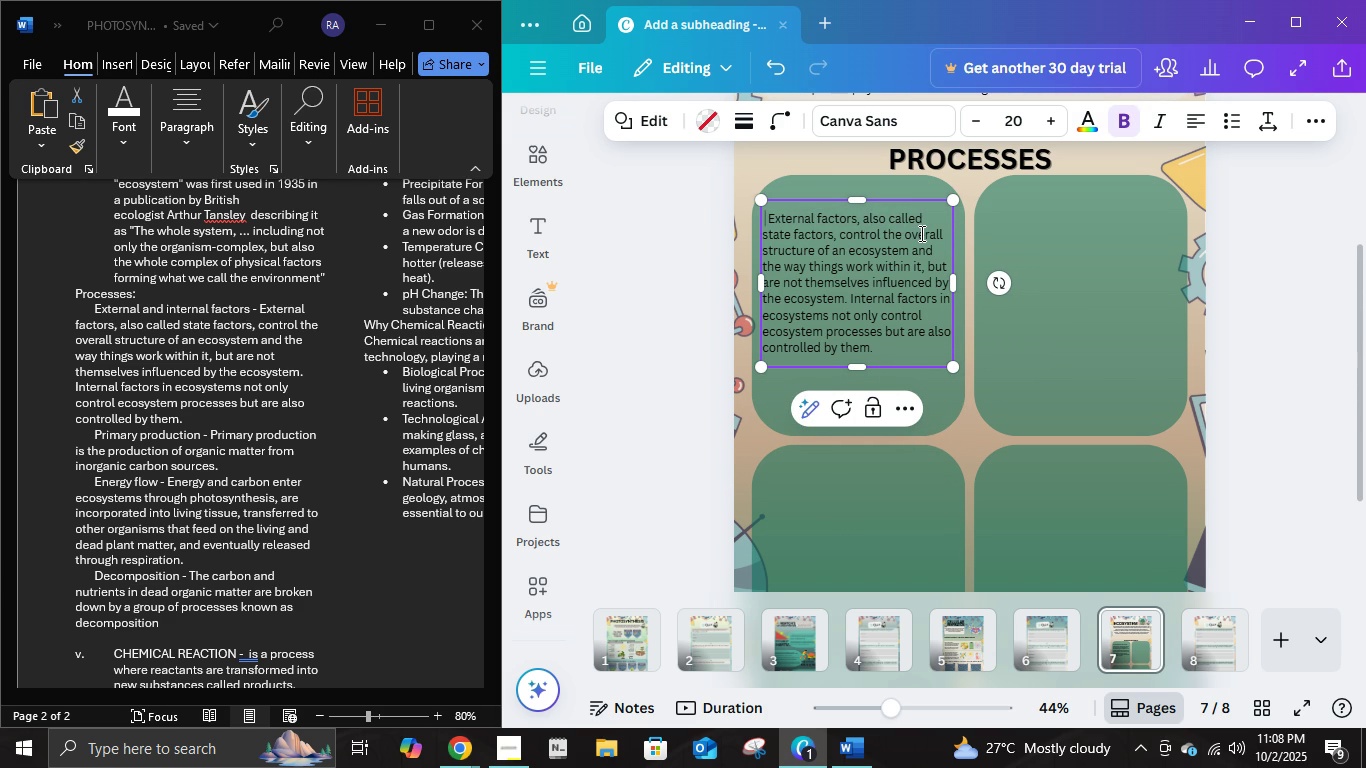 
key(Backspace)
 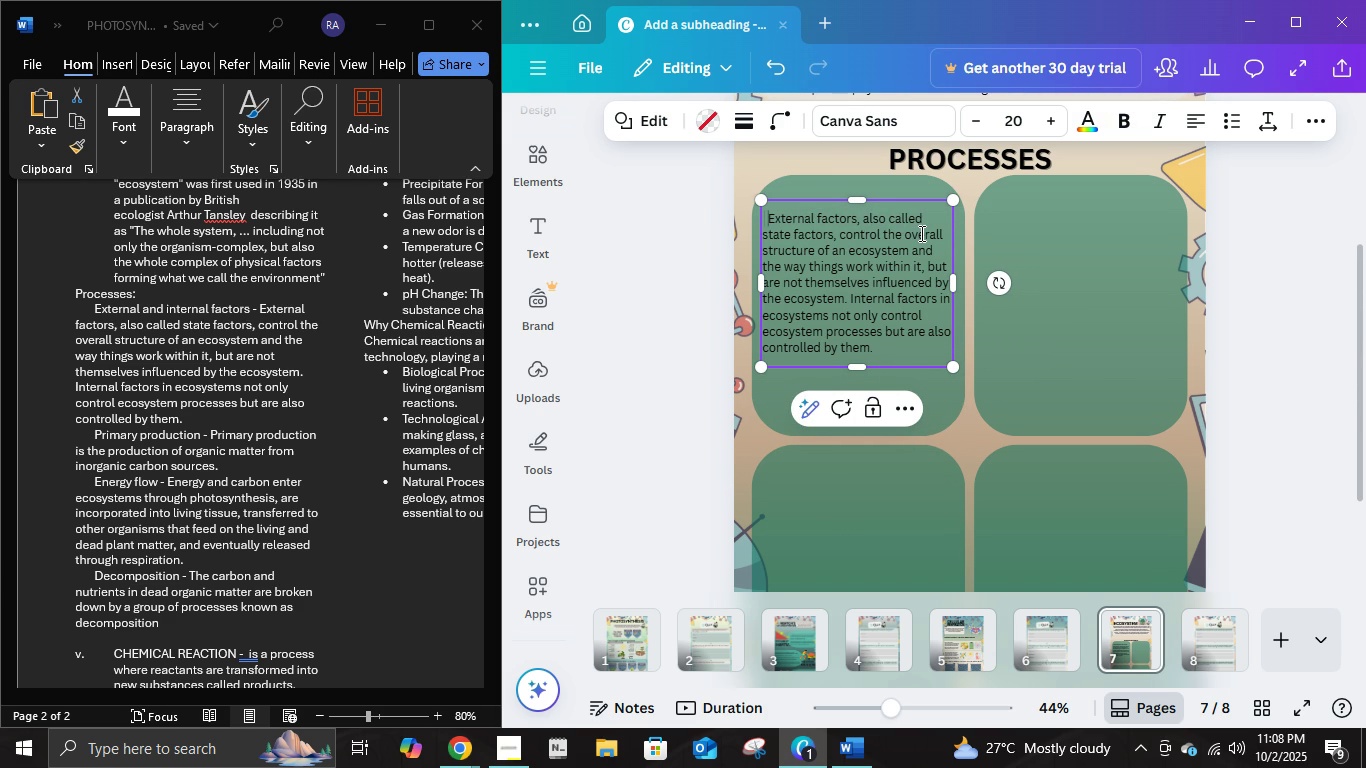 
key(ArrowRight)
 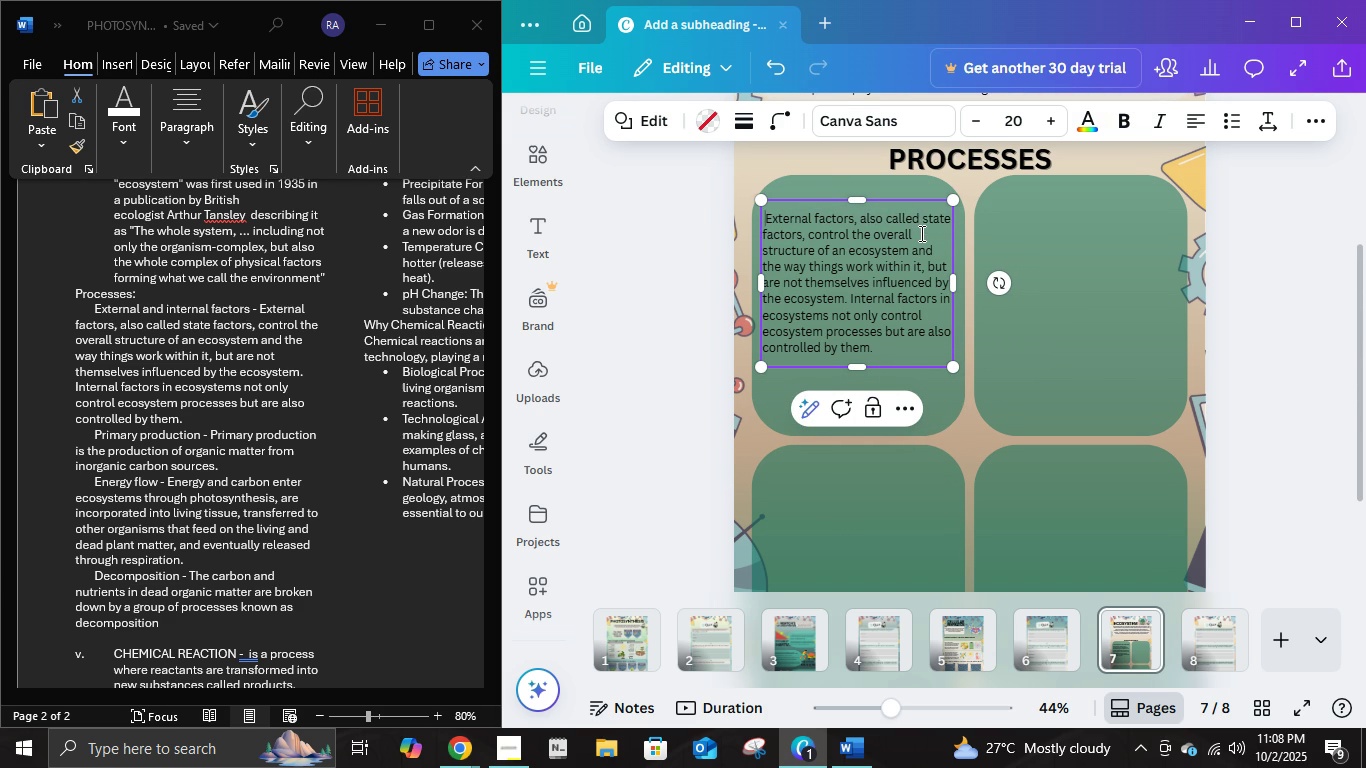 
key(Backspace)
 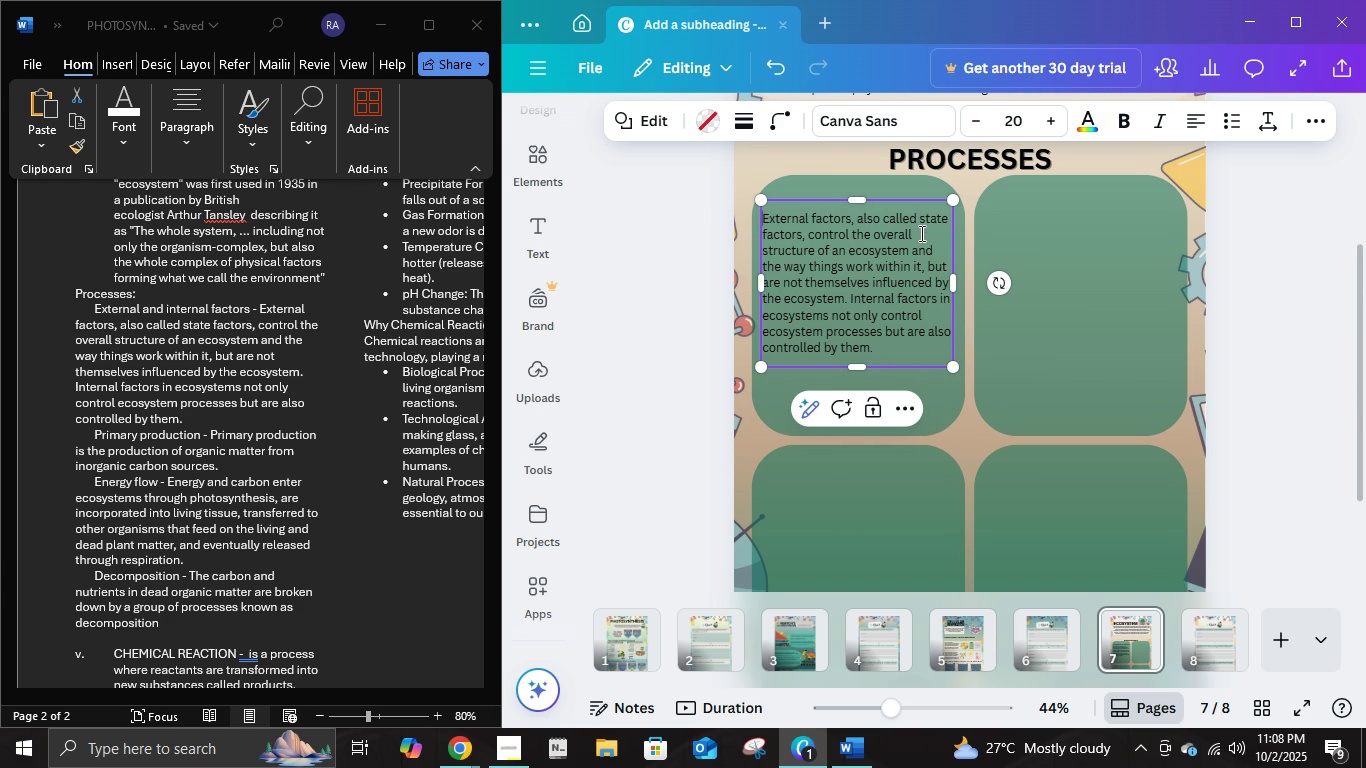 
key(Backspace)
 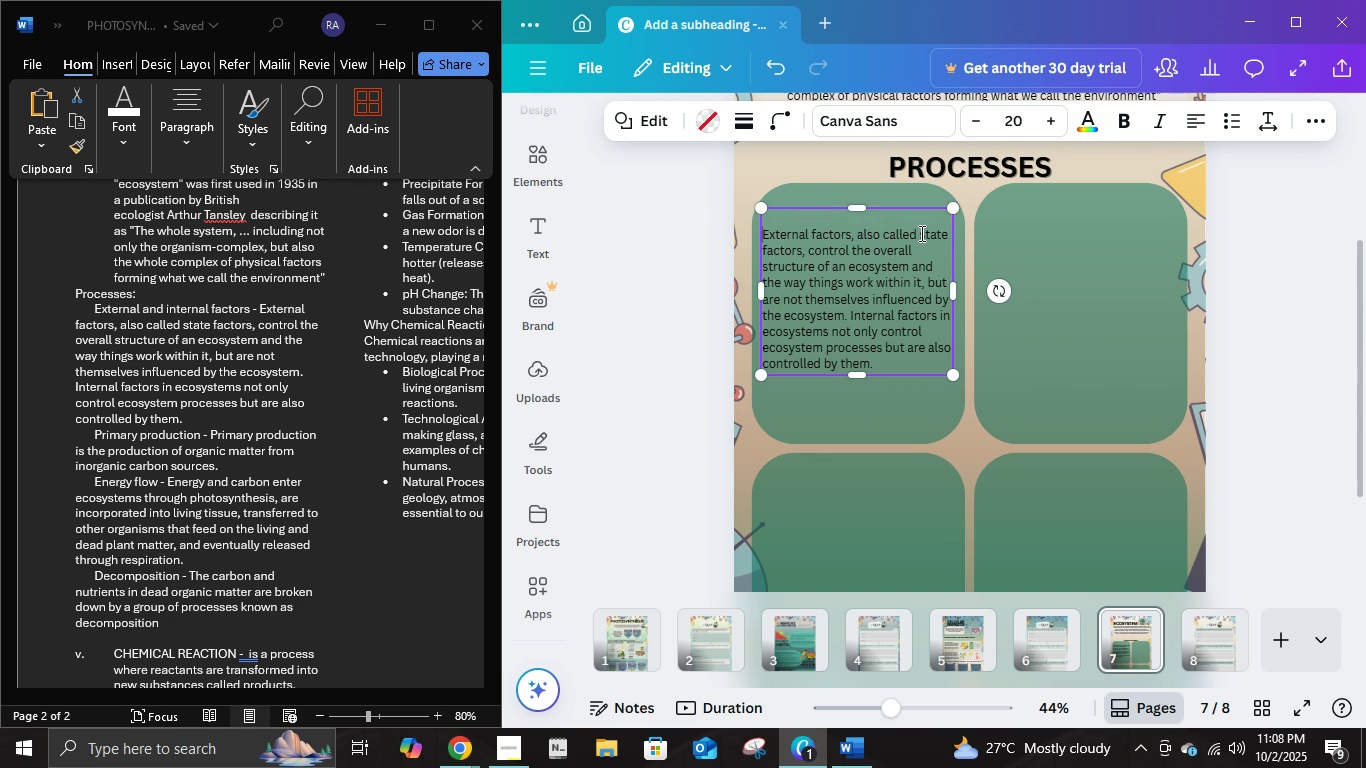 
key(Enter)
 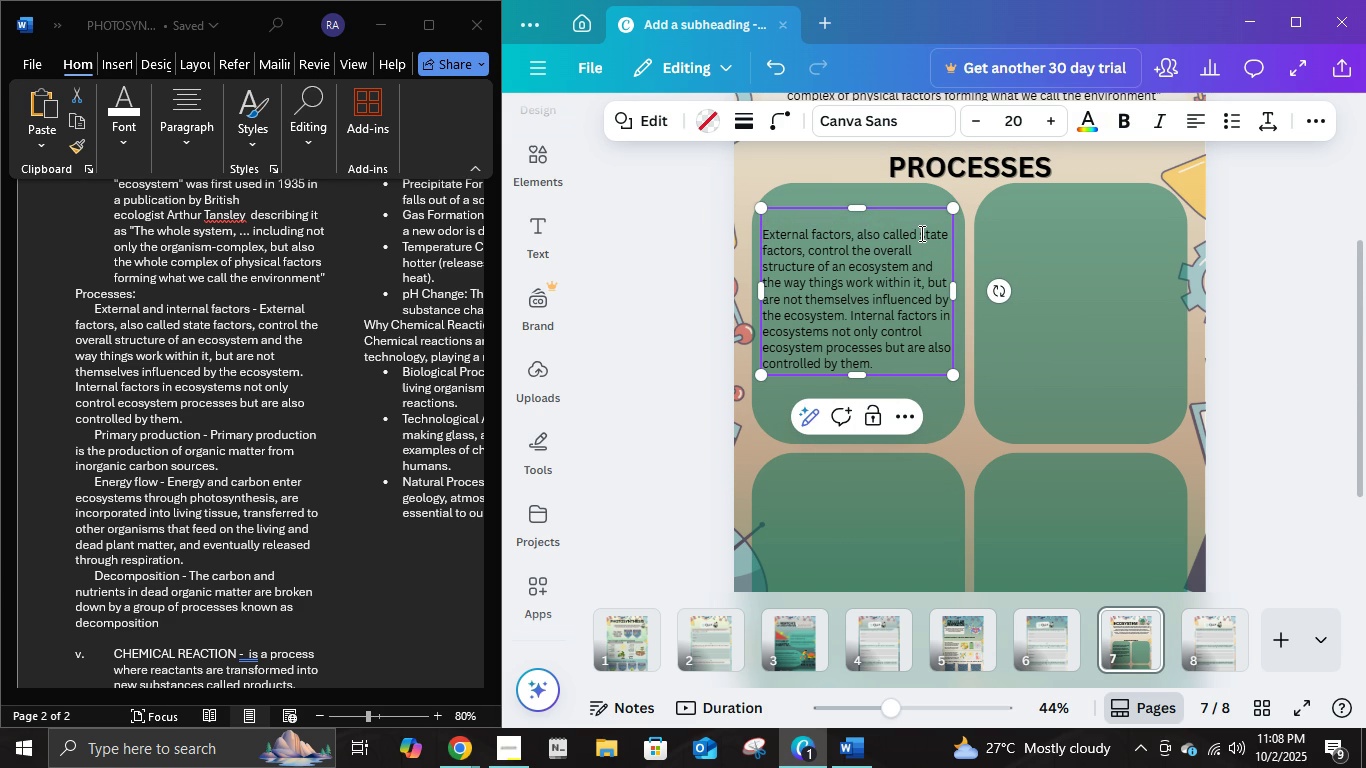 
key(ArrowUp)
 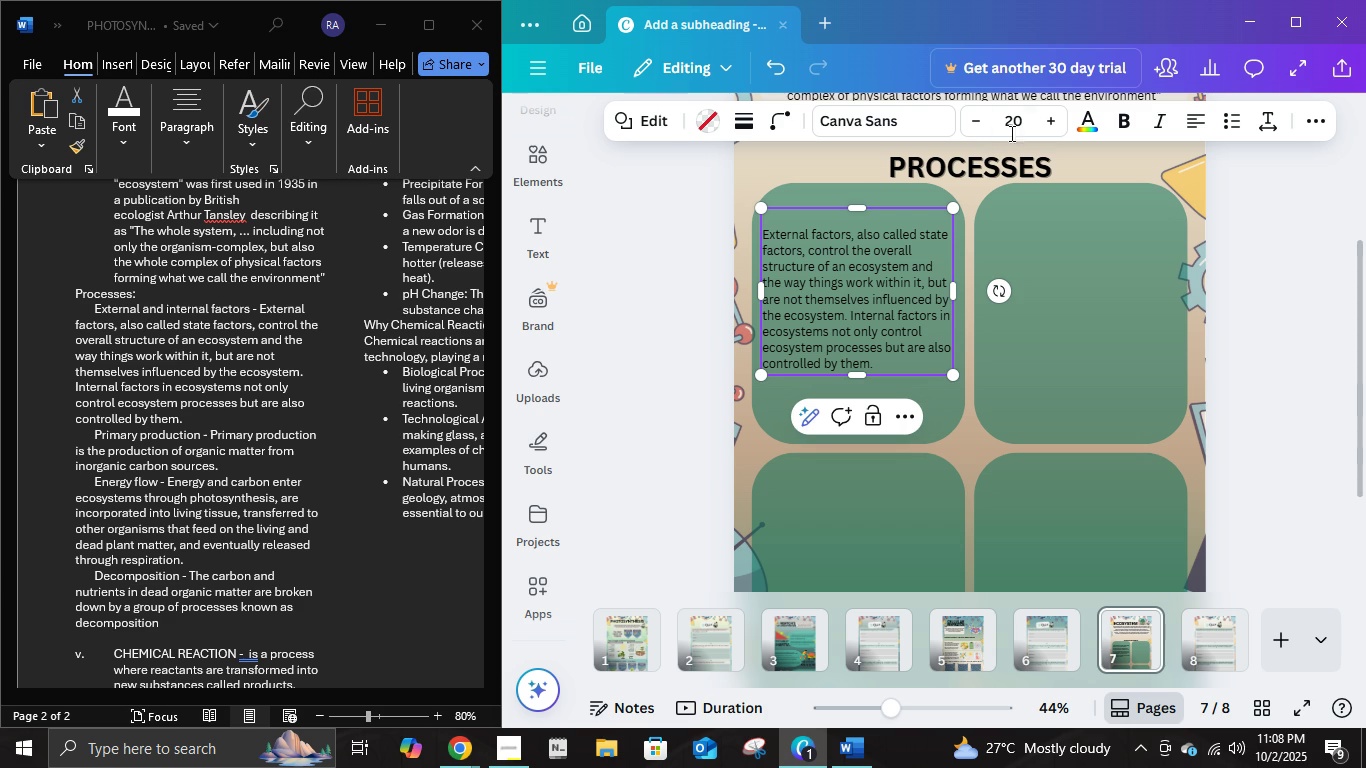 
double_click([1047, 123])
 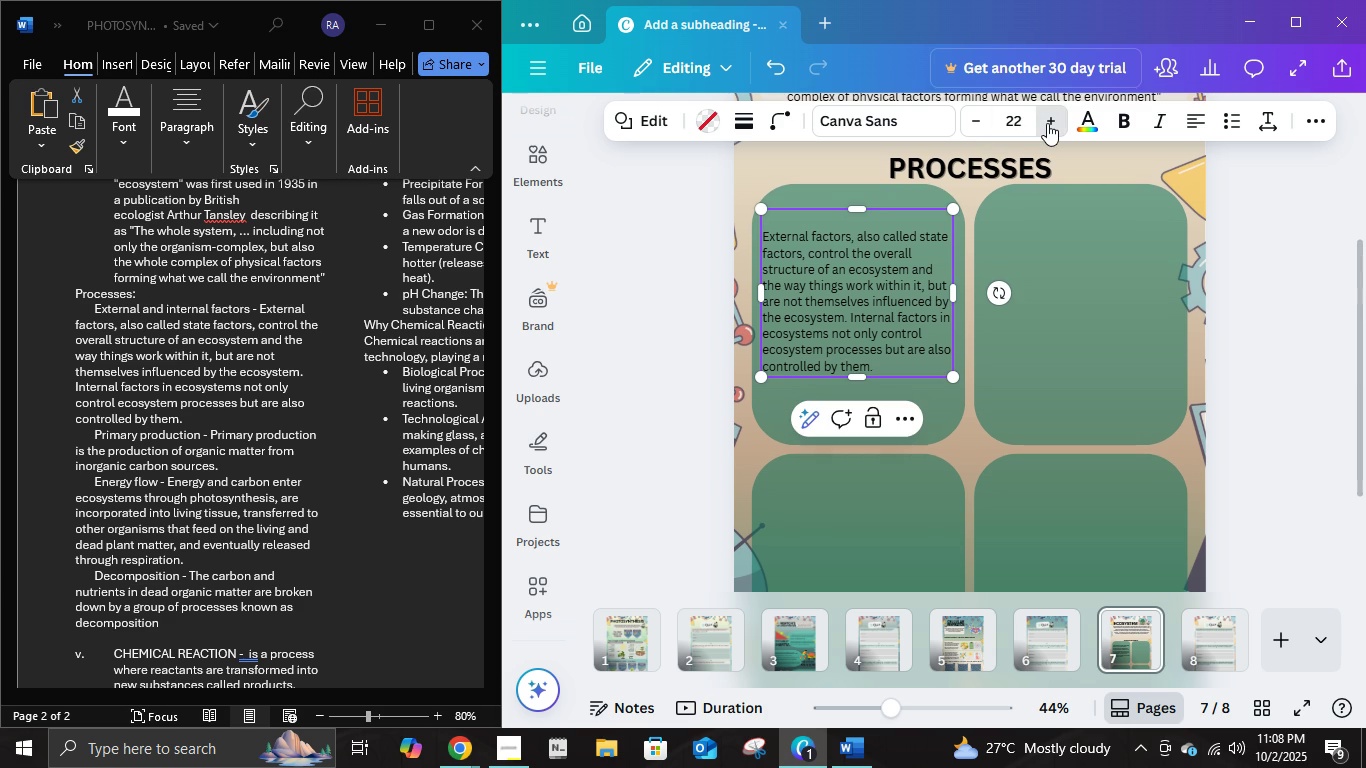 
triple_click([1047, 123])
 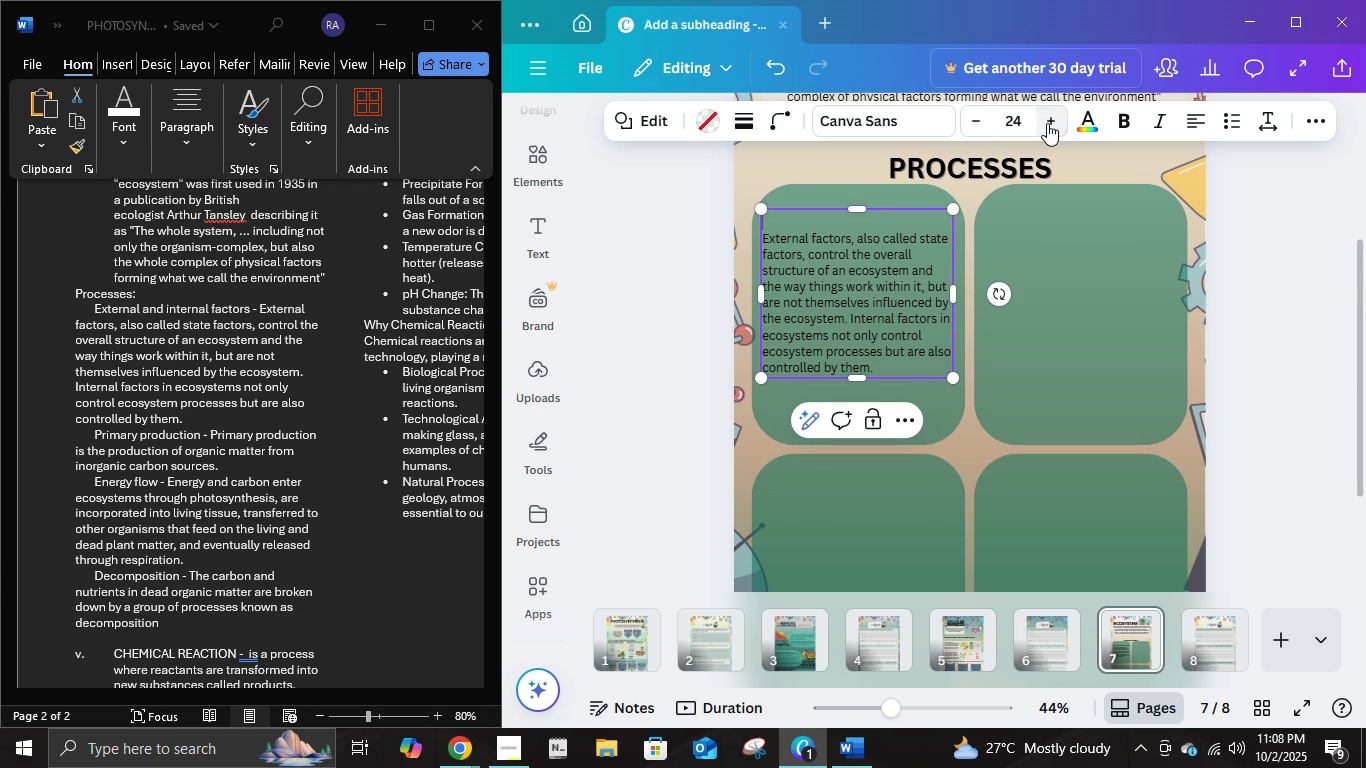 
double_click([1047, 123])
 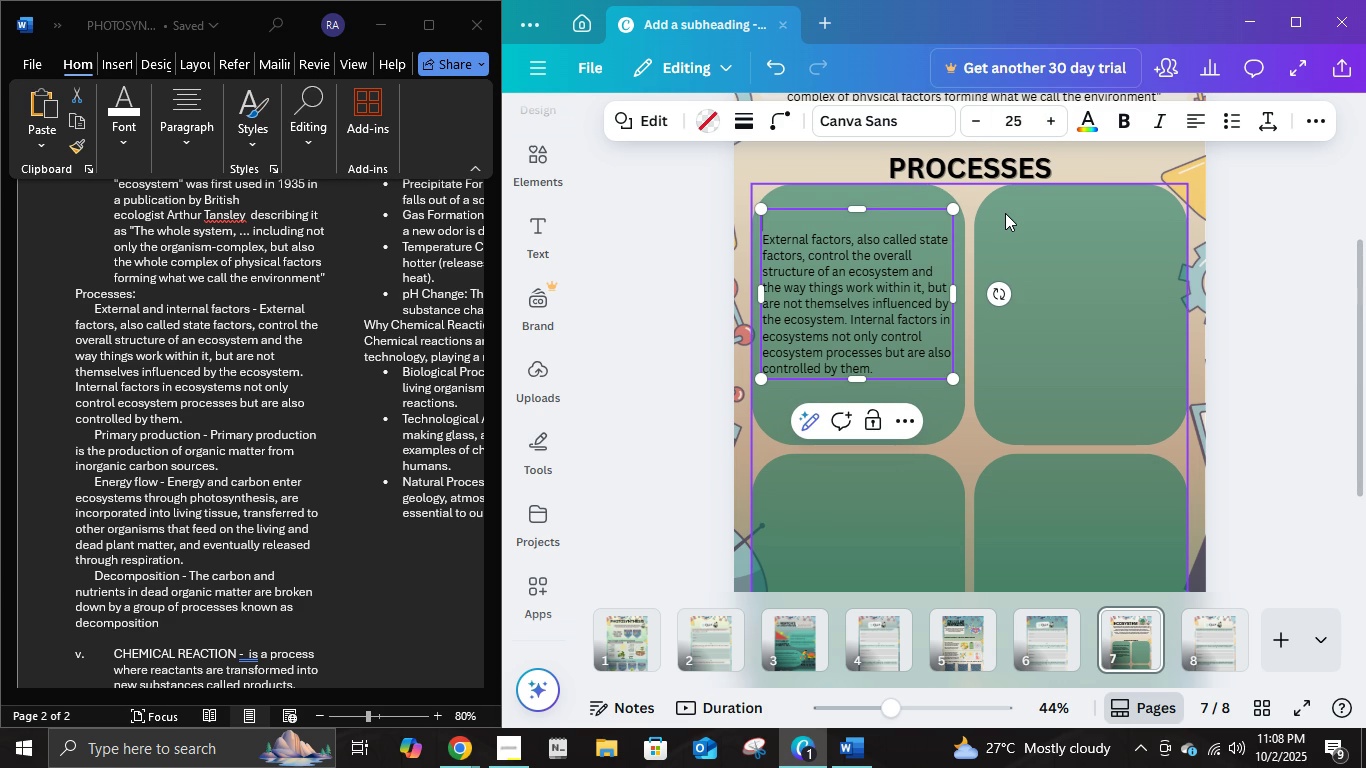 
type(EX)
key(Backspace)
key(Backspace)